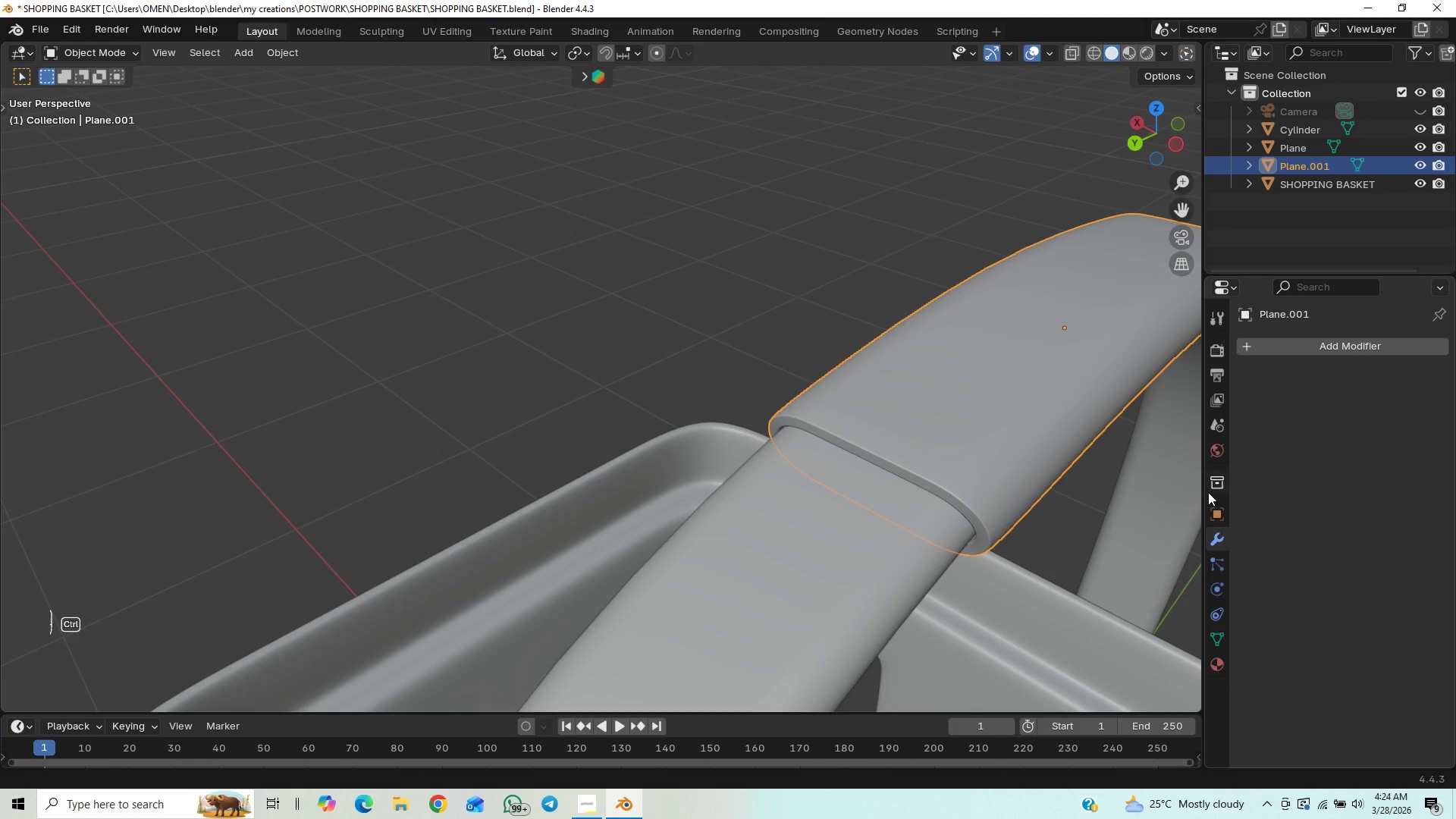 
hold_key(key=ControlLeft, duration=0.53)
 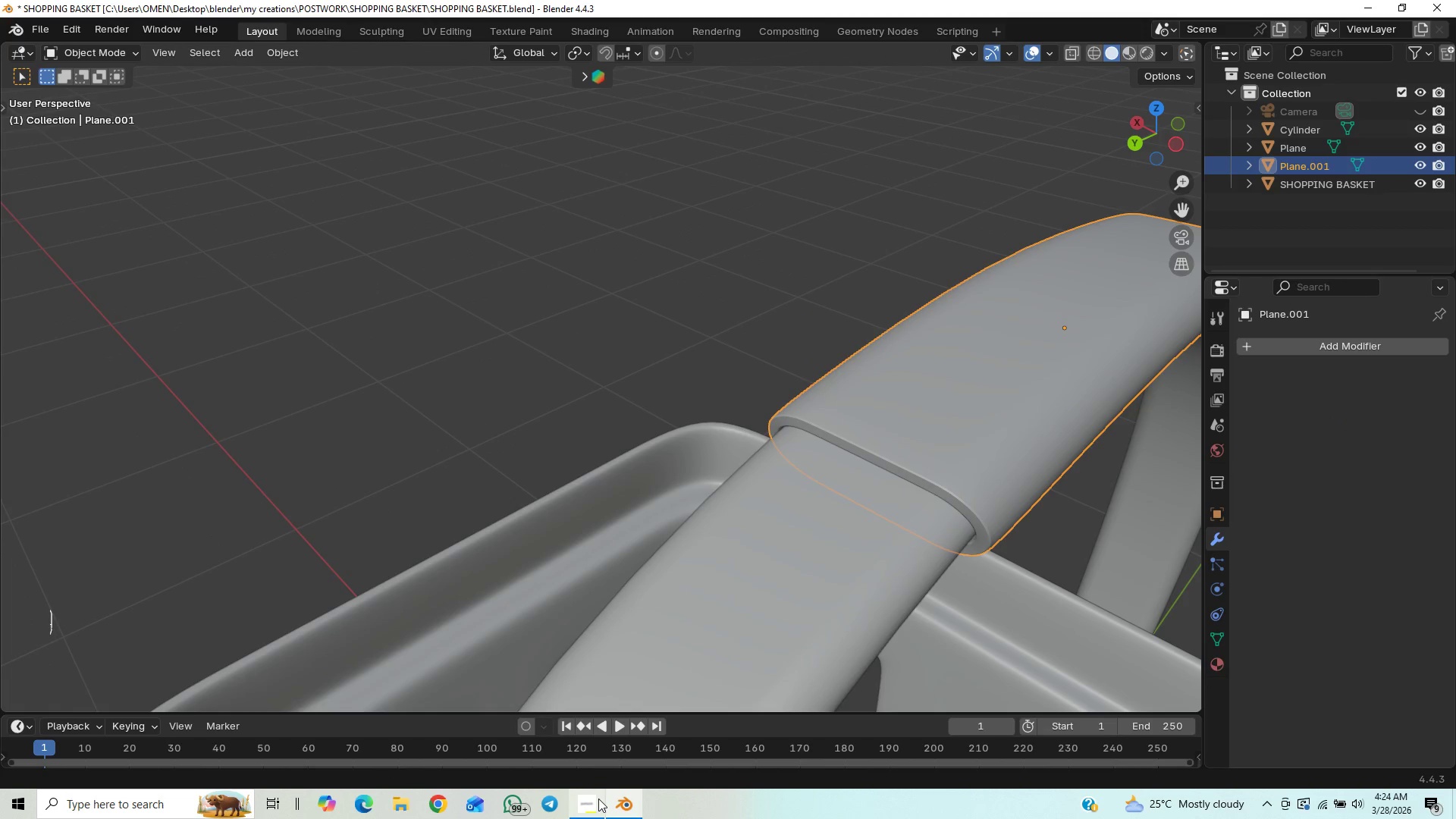 
left_click([595, 805])